 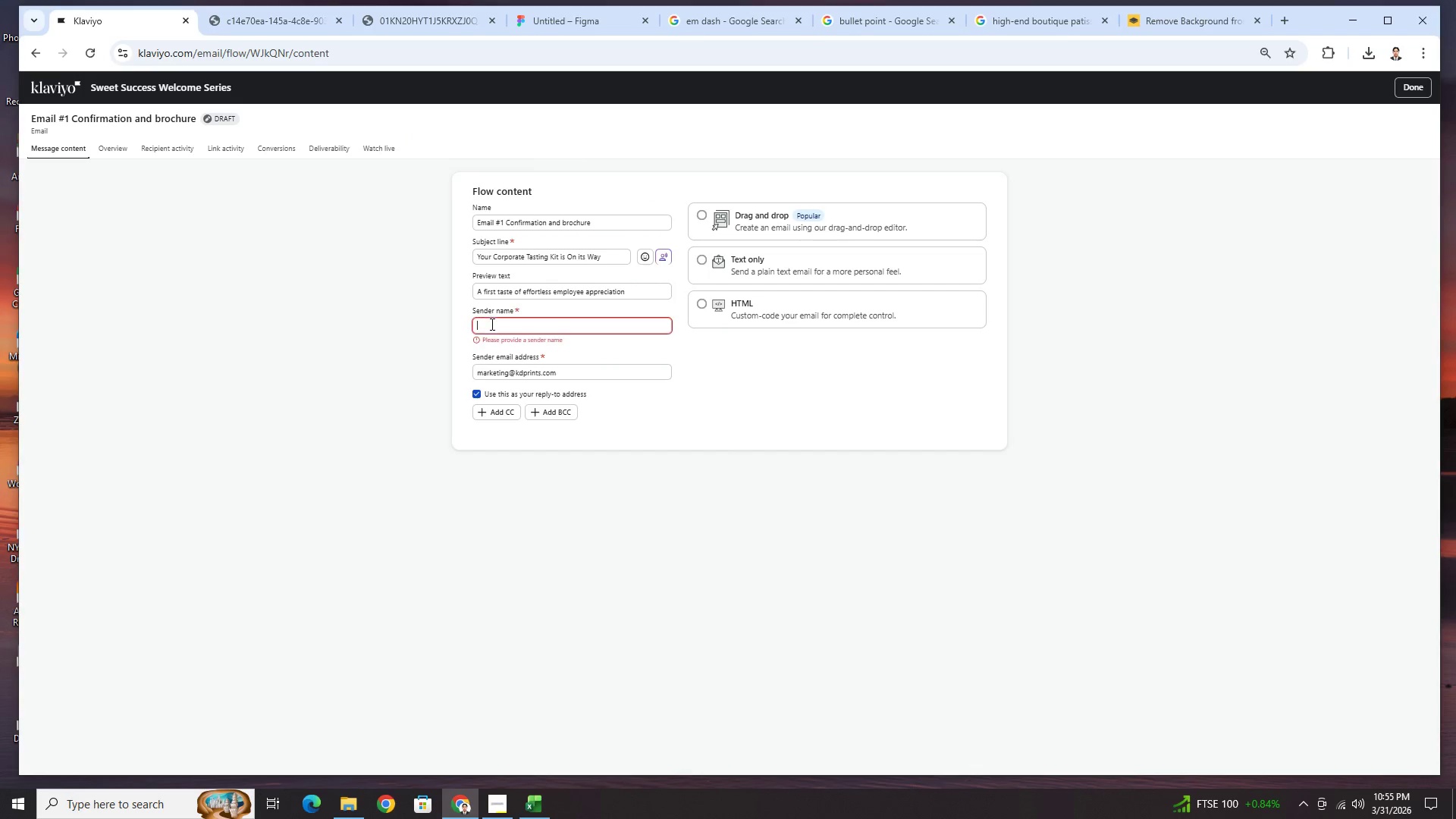 
key(Control+ControlLeft)
 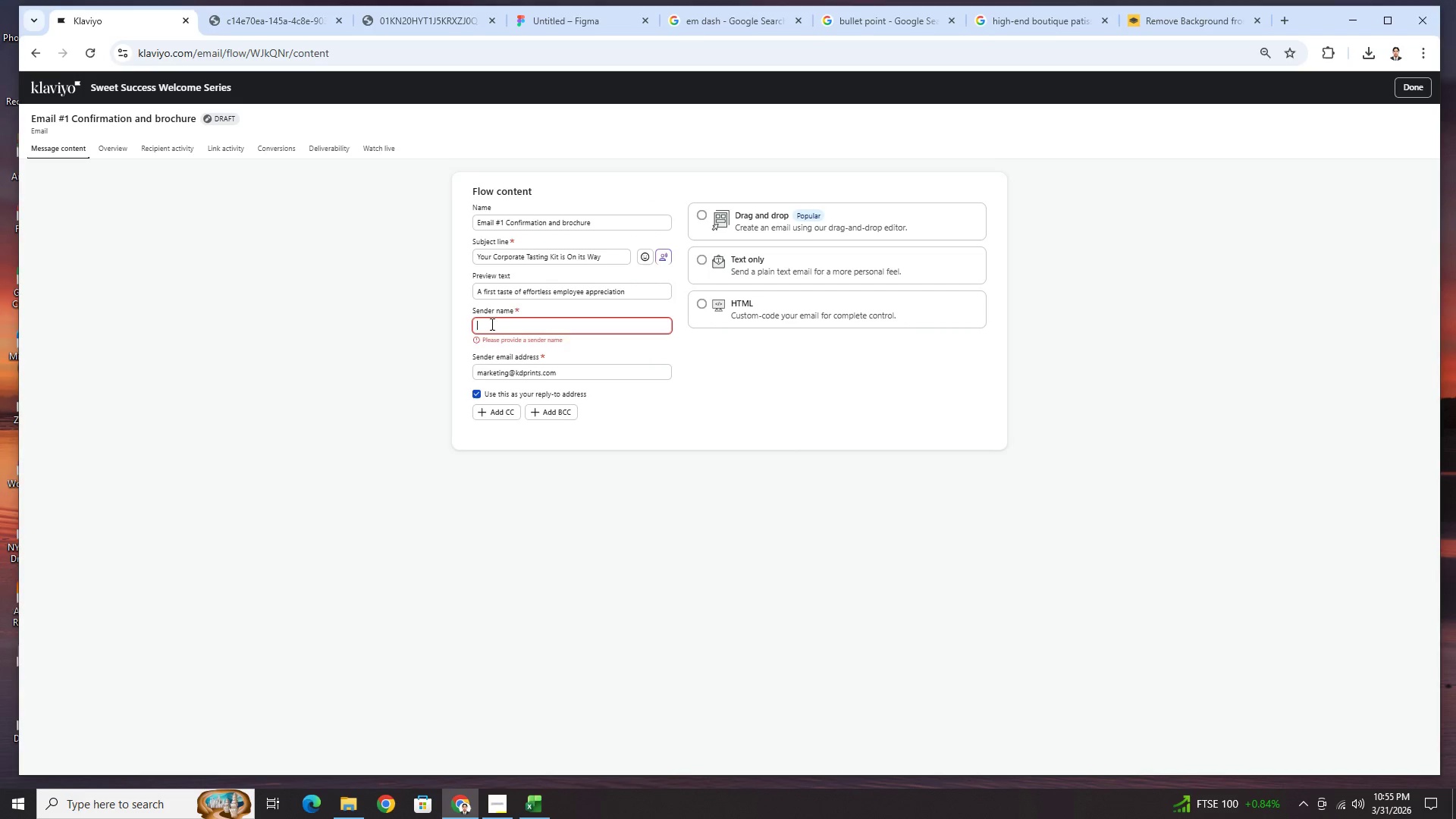 
key(Control+V)
 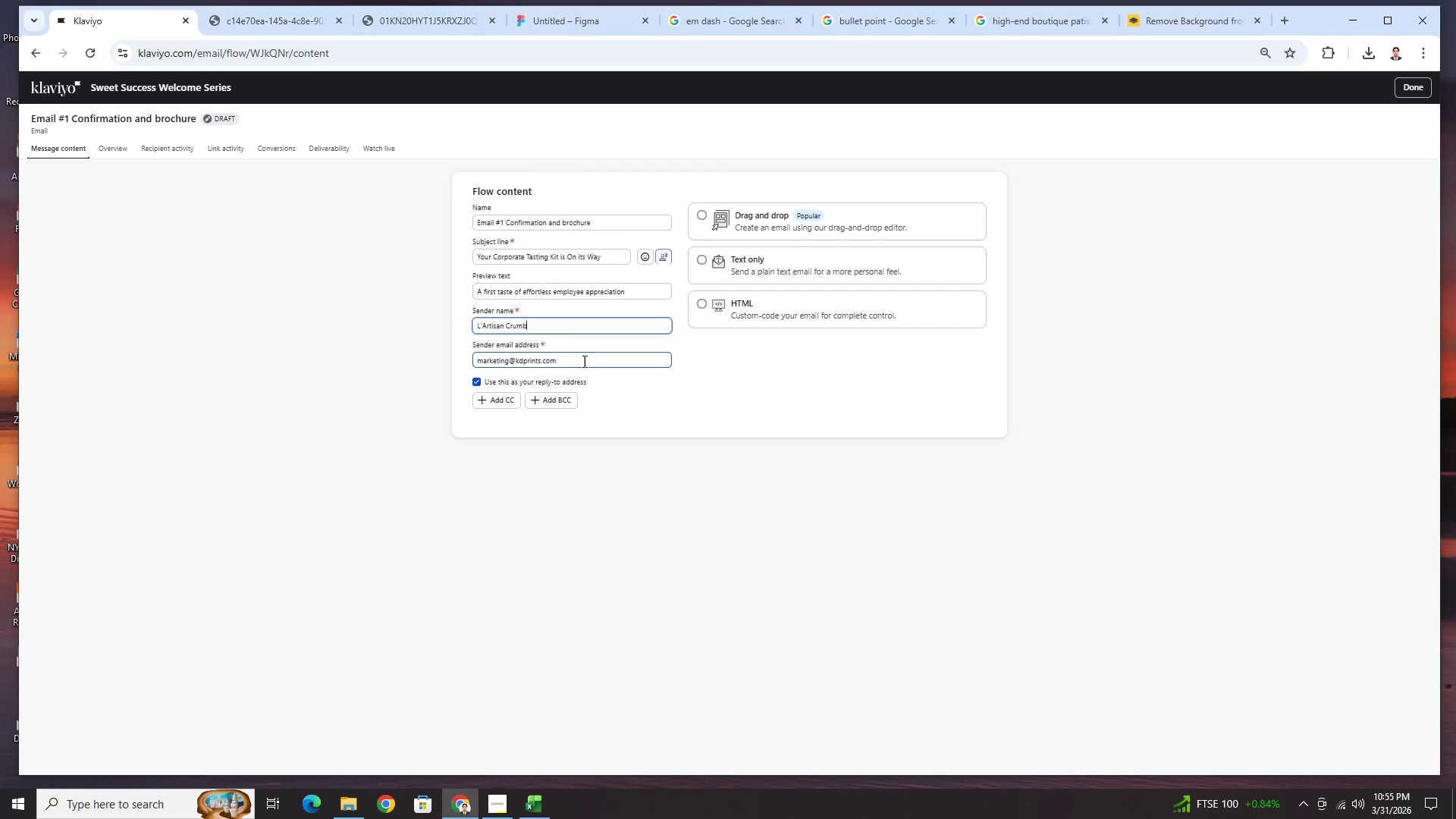 
left_click([583, 361])
 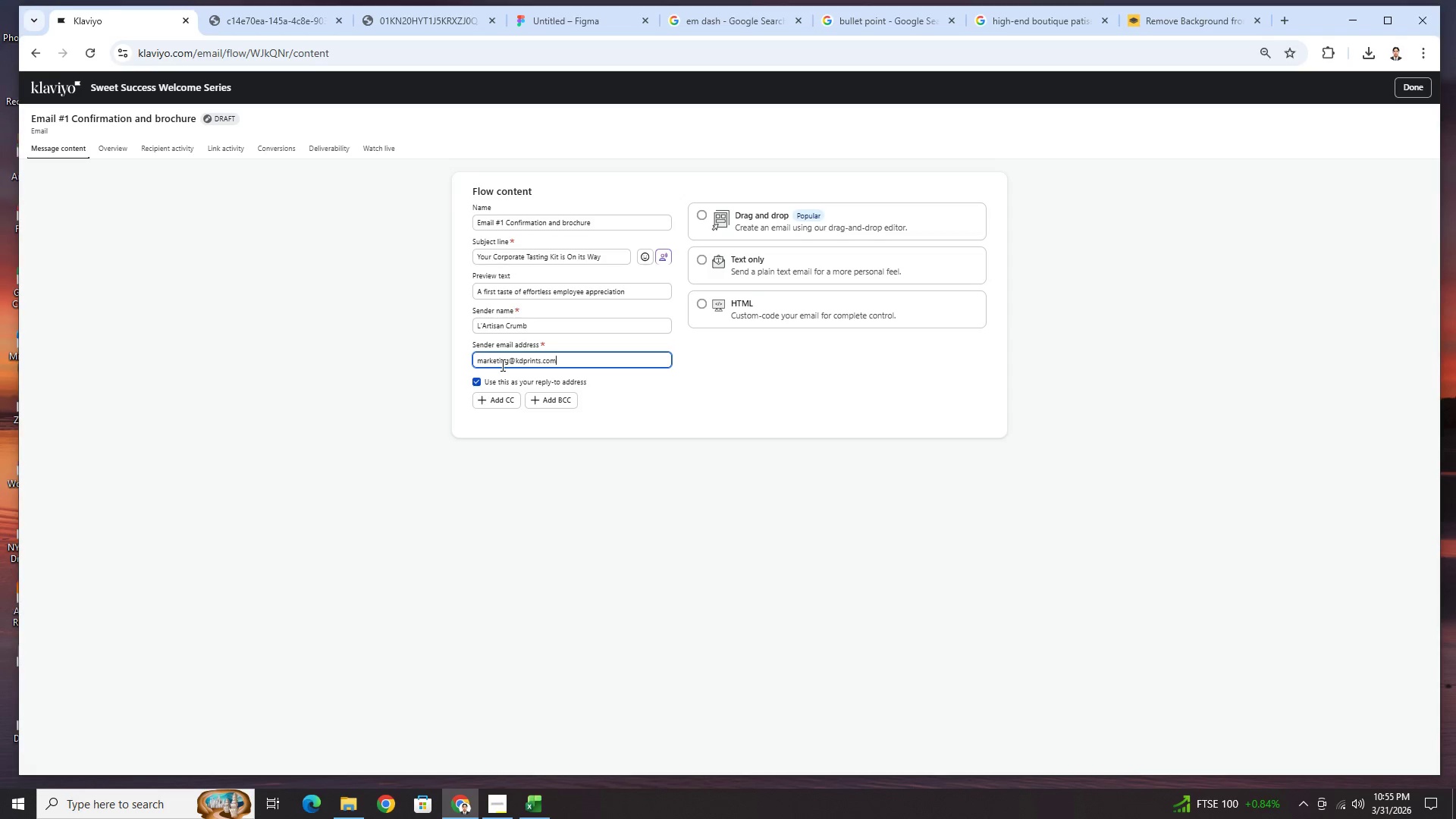 
key(Alt+AltLeft)
 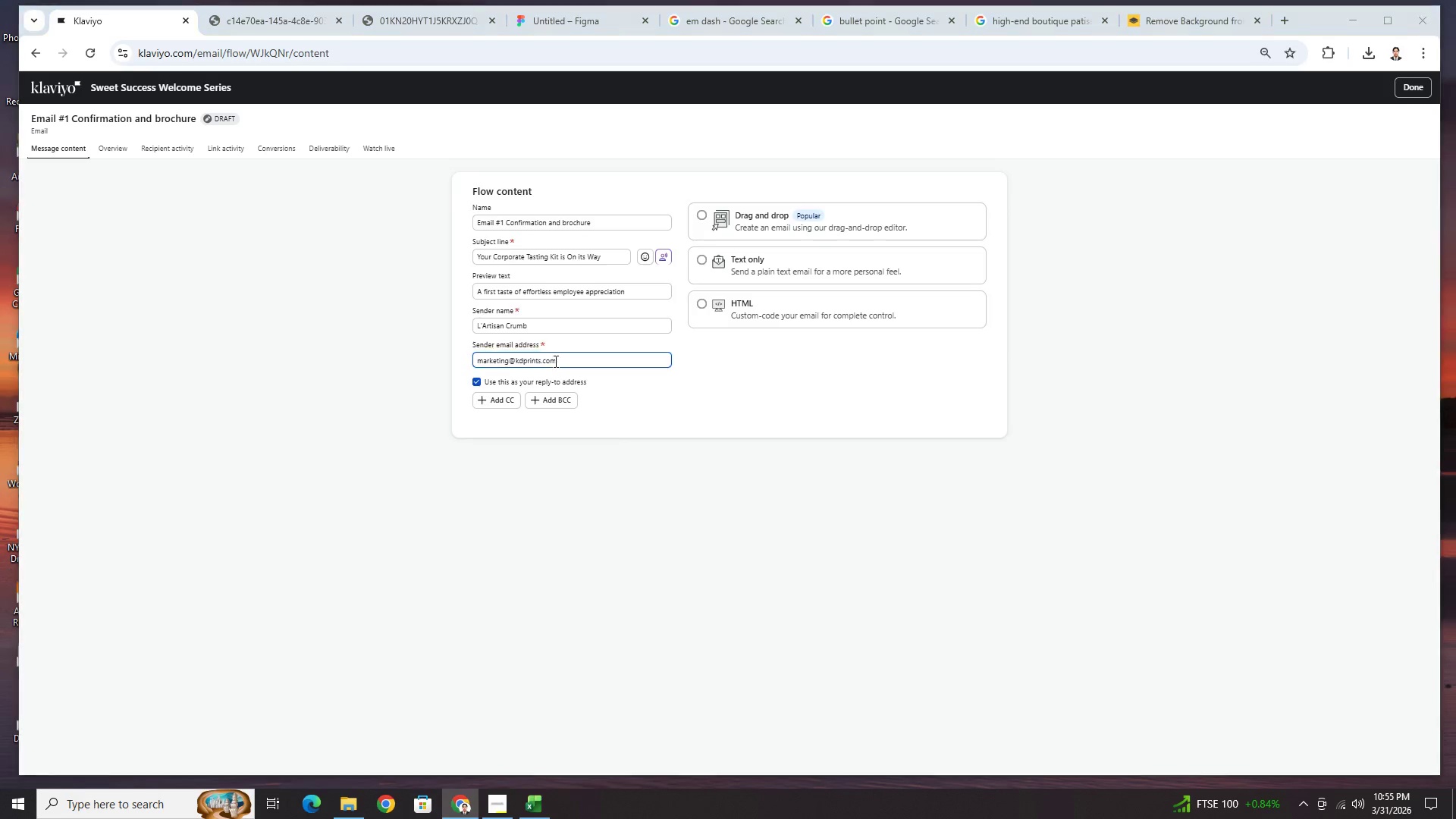 
key(Alt+Tab)